 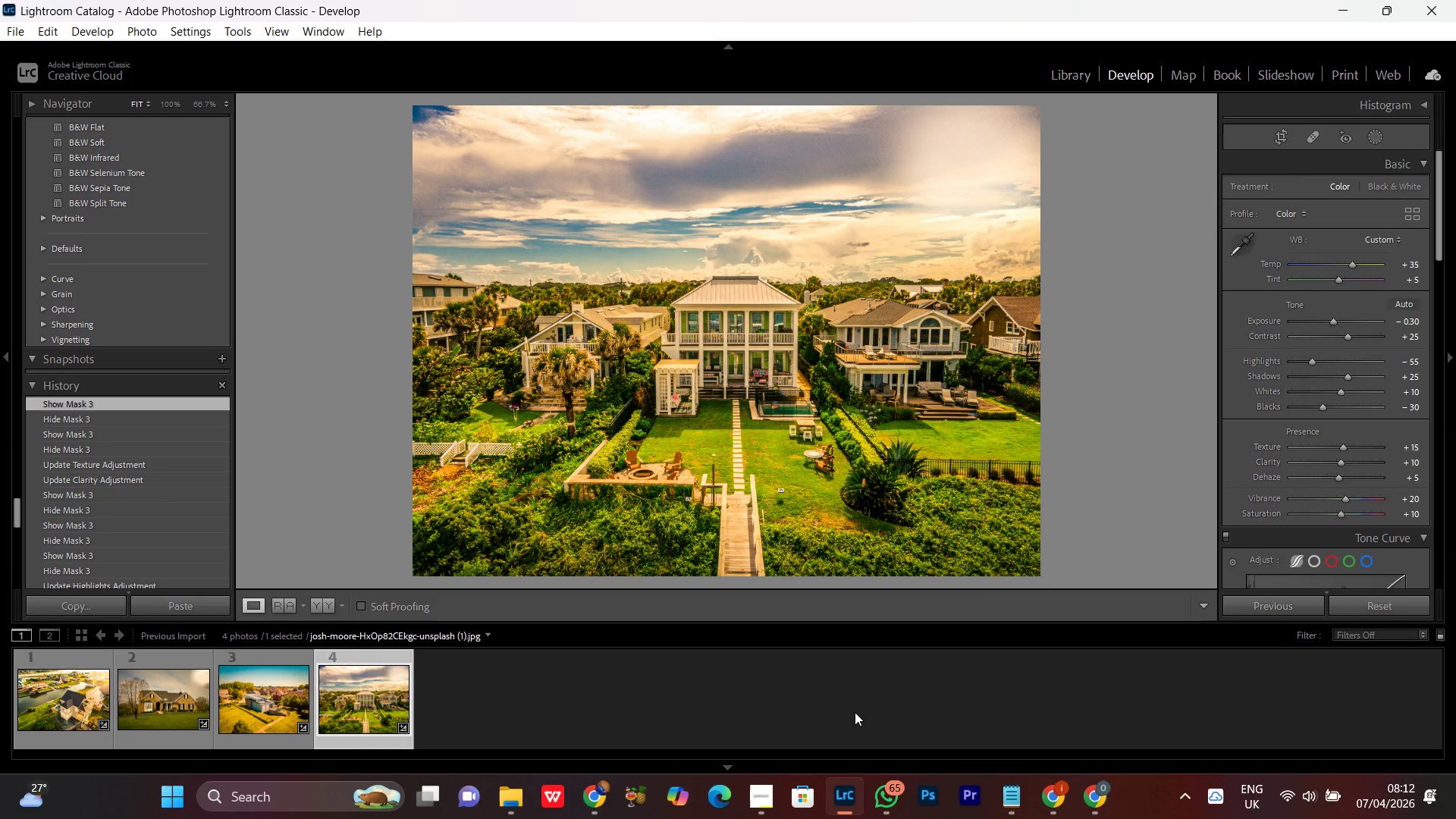 
left_click([582, 805])
 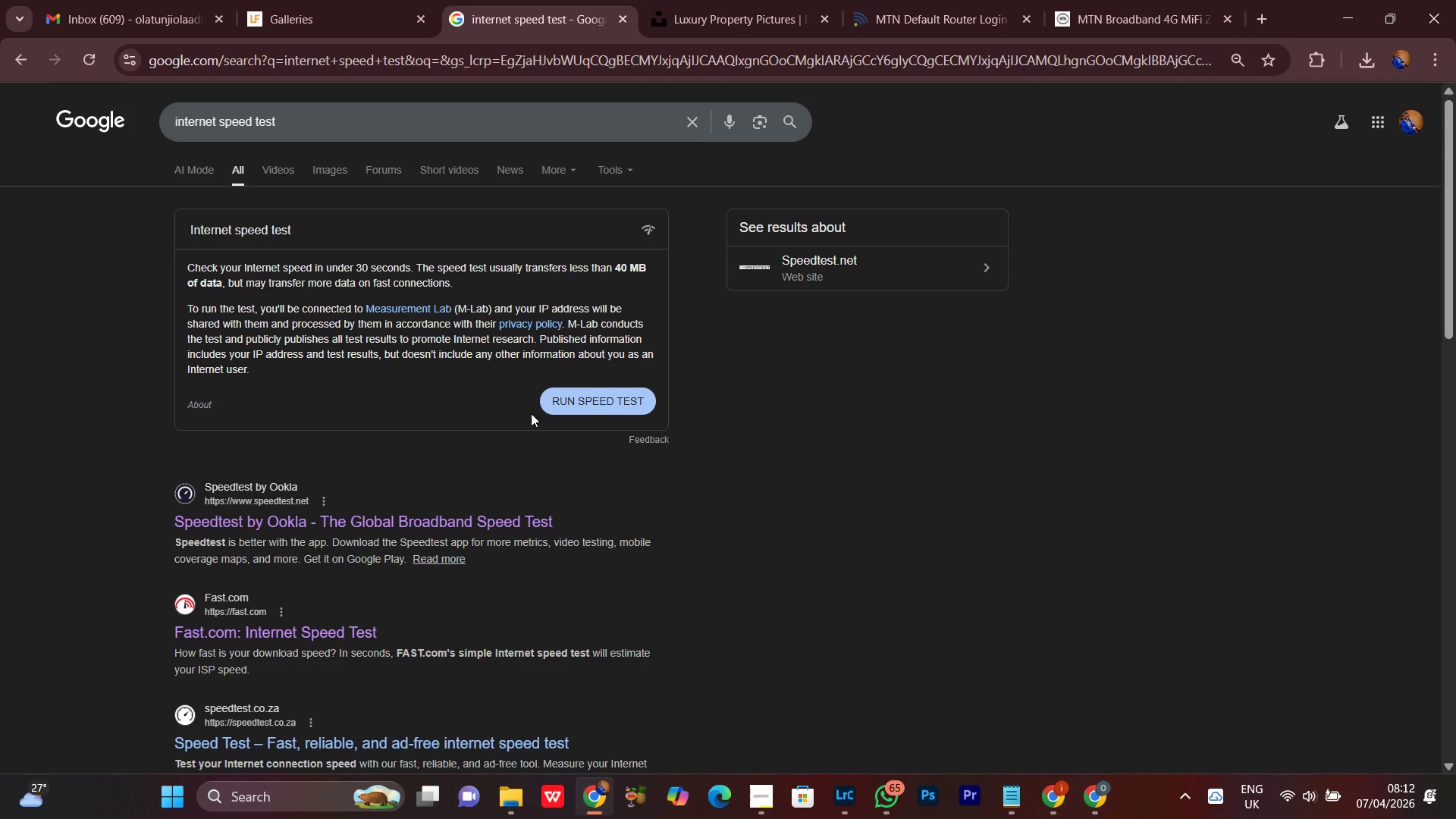 
left_click([599, 387])
 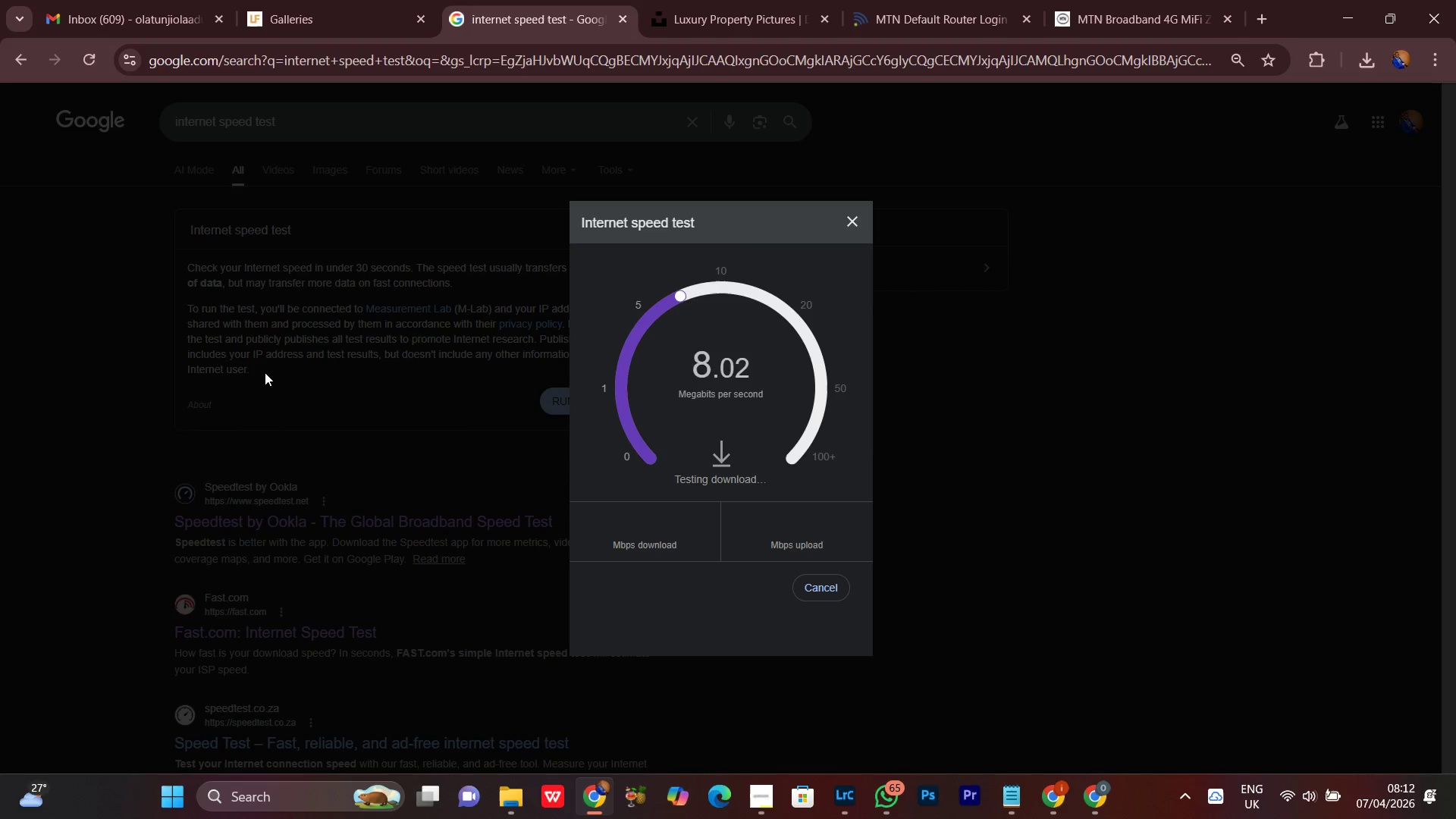 
wait(5.11)
 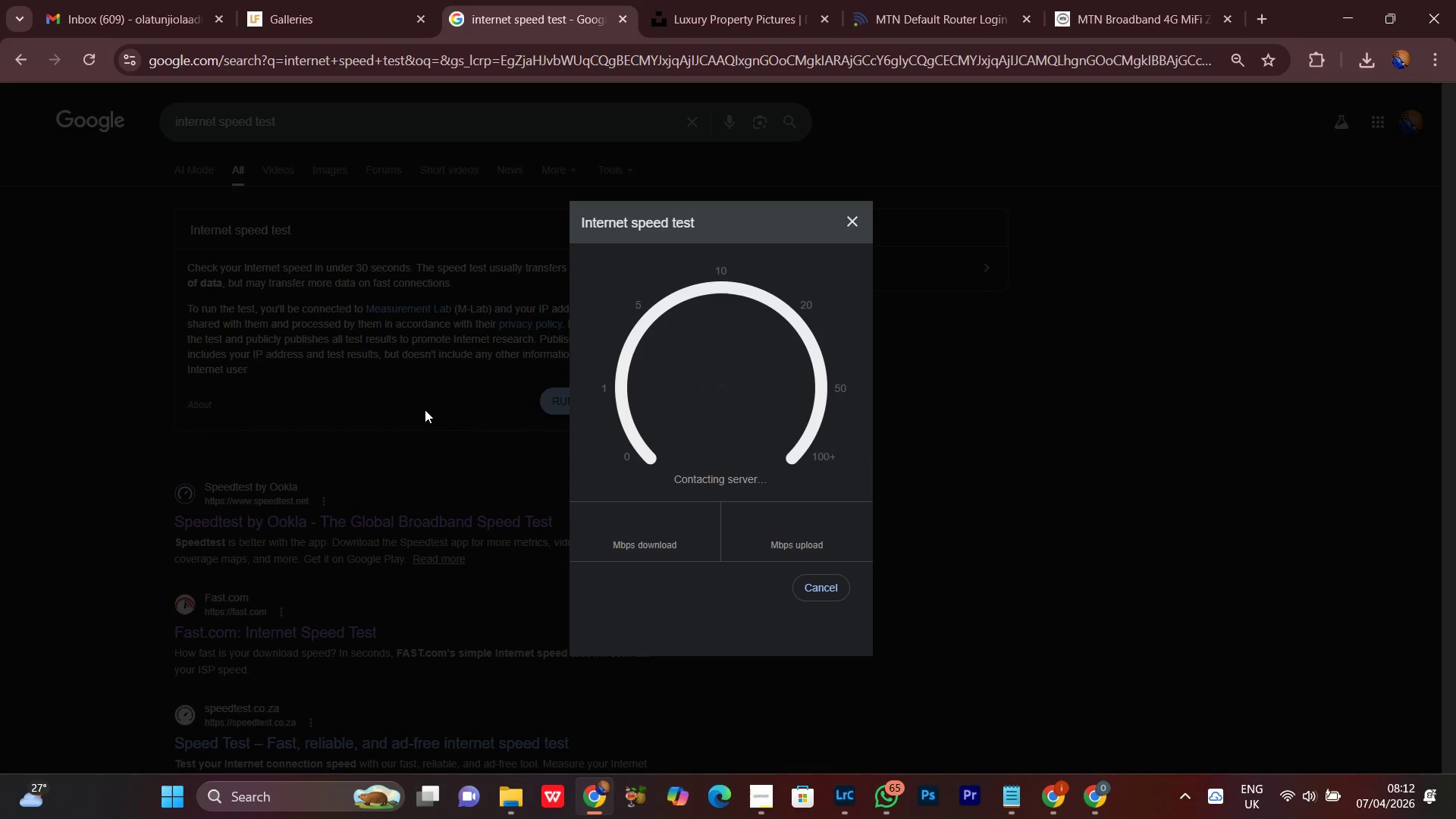 
left_click([338, 0])
 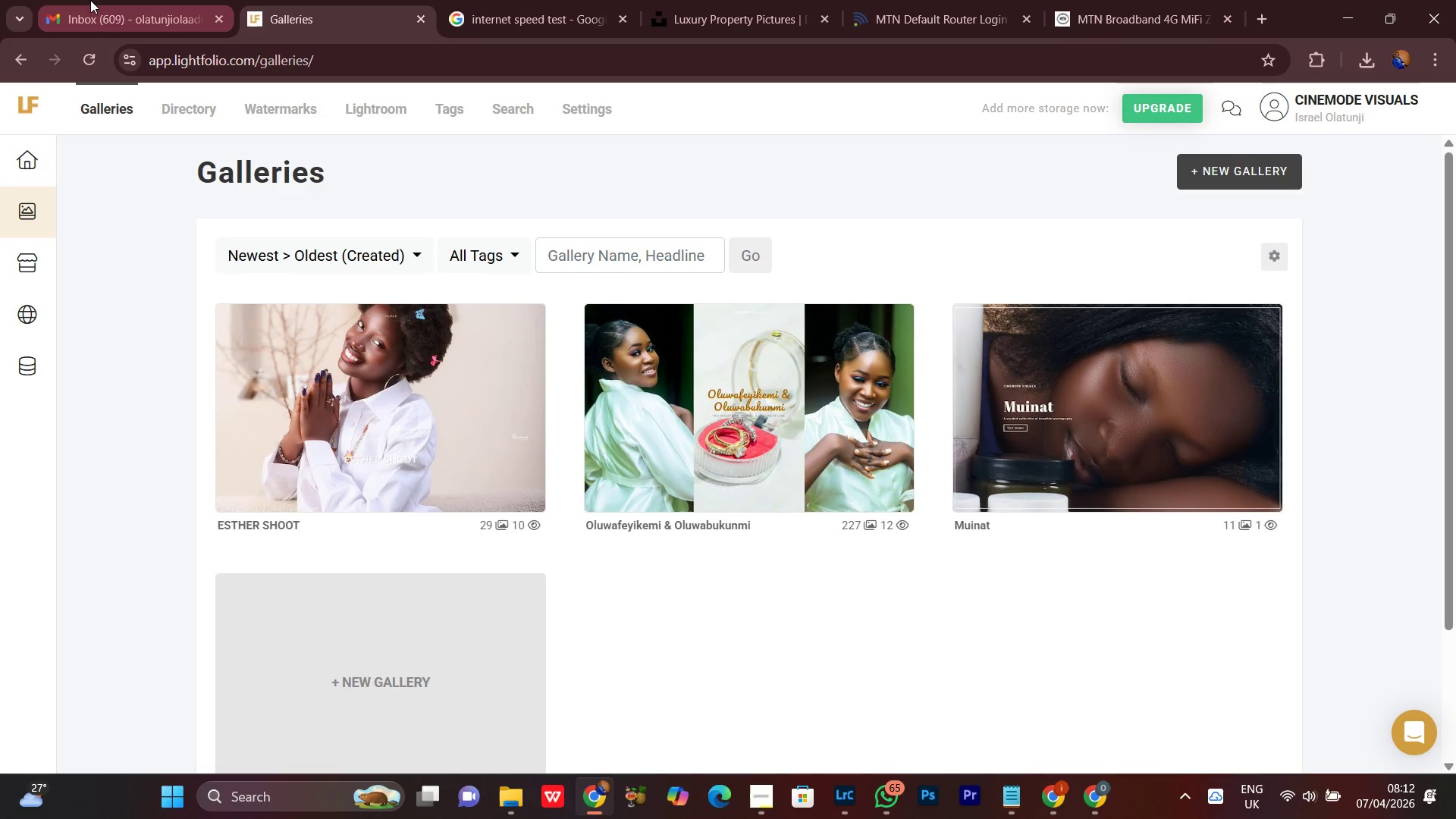 
left_click([90, 0])
 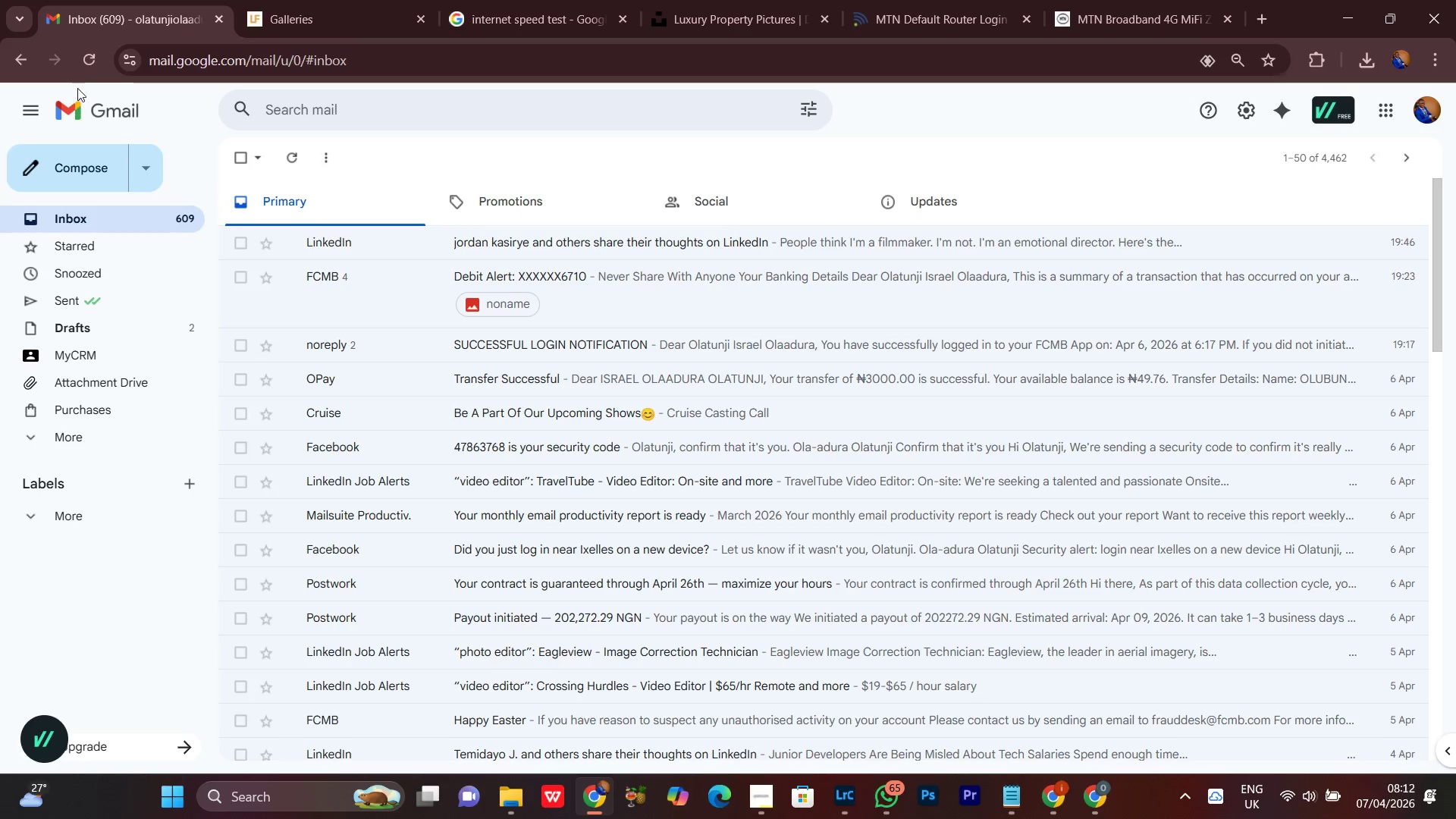 
left_click([86, 61])
 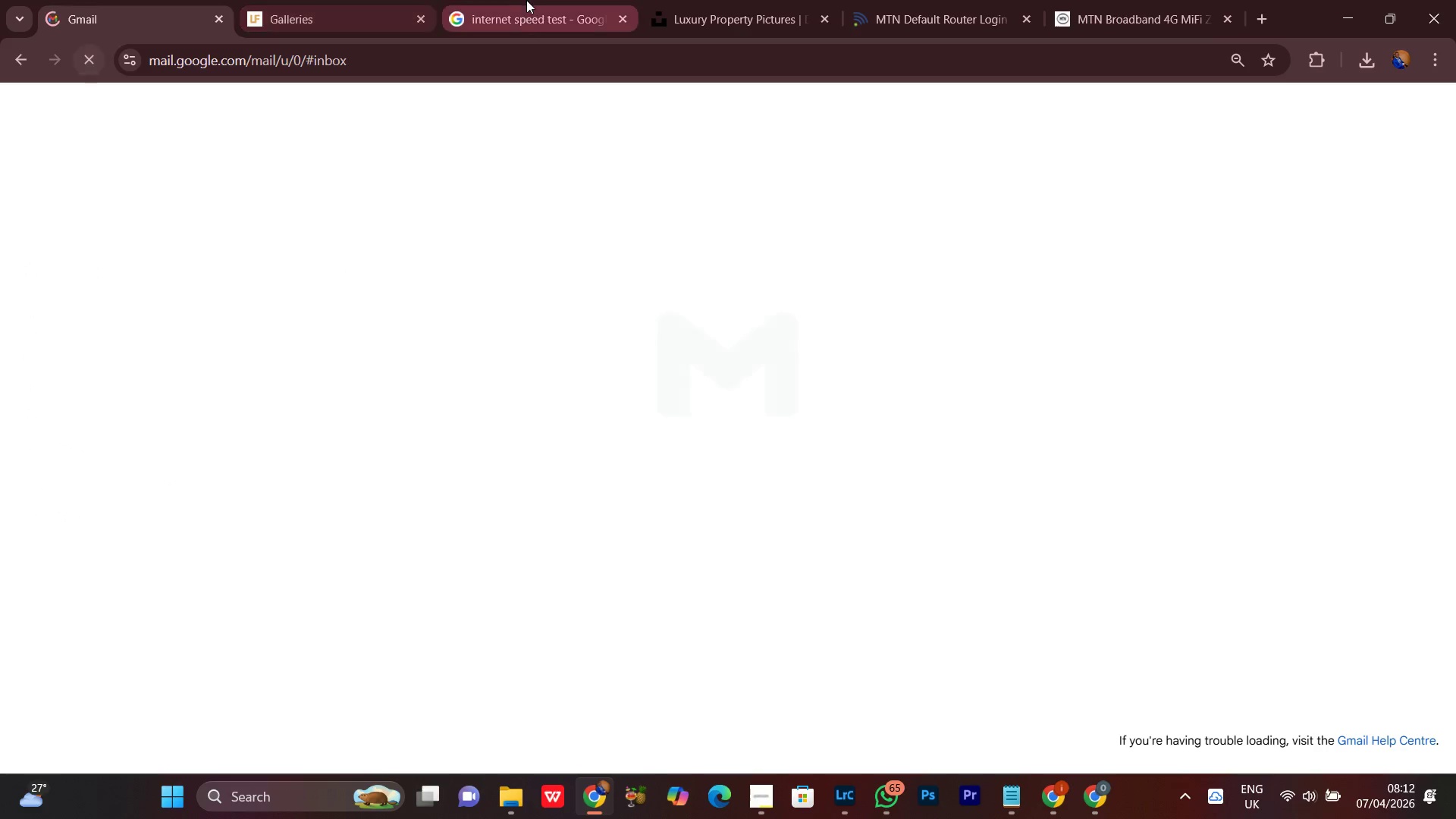 
left_click([528, 0])
 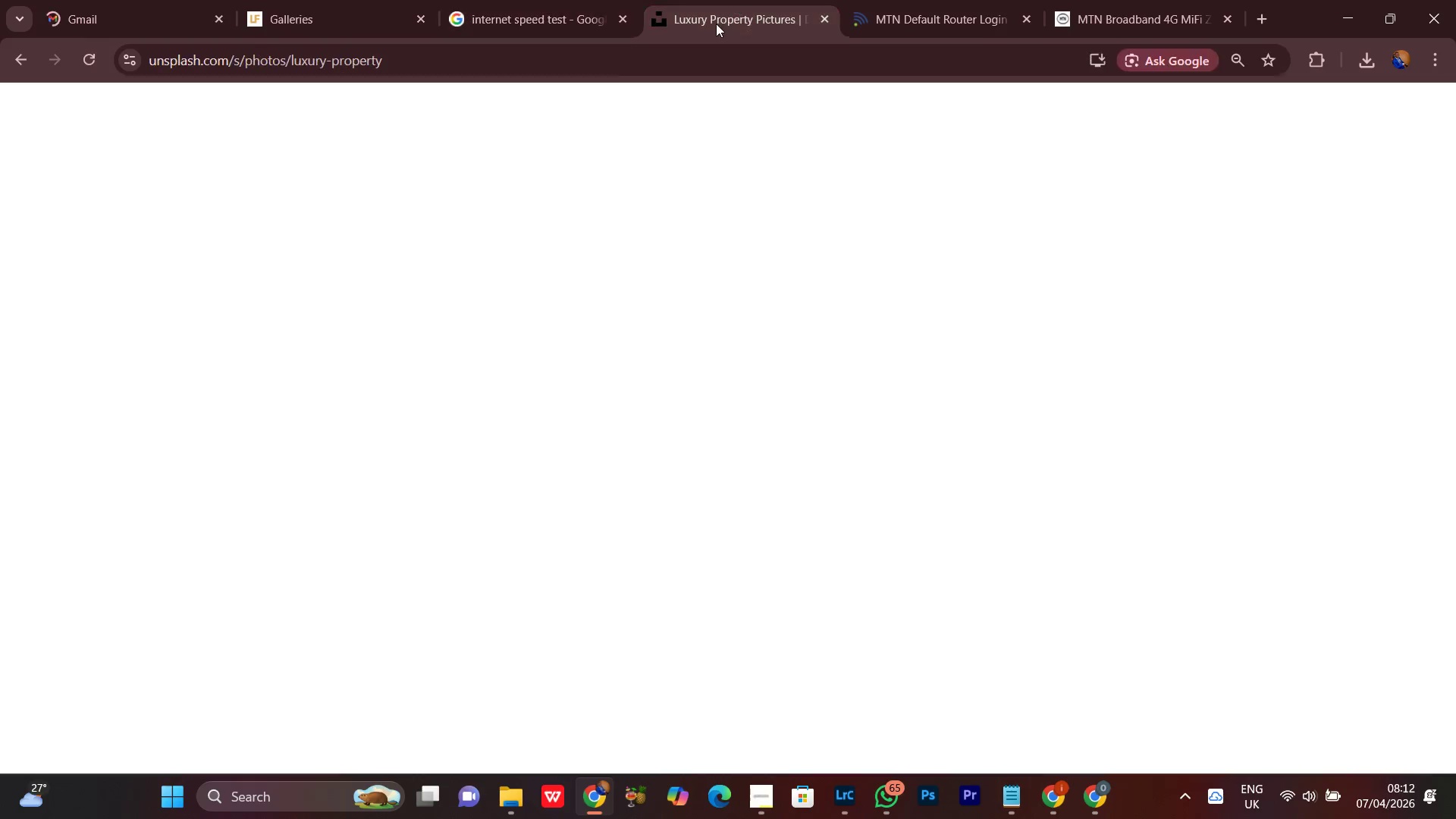 
left_click([548, 0])
 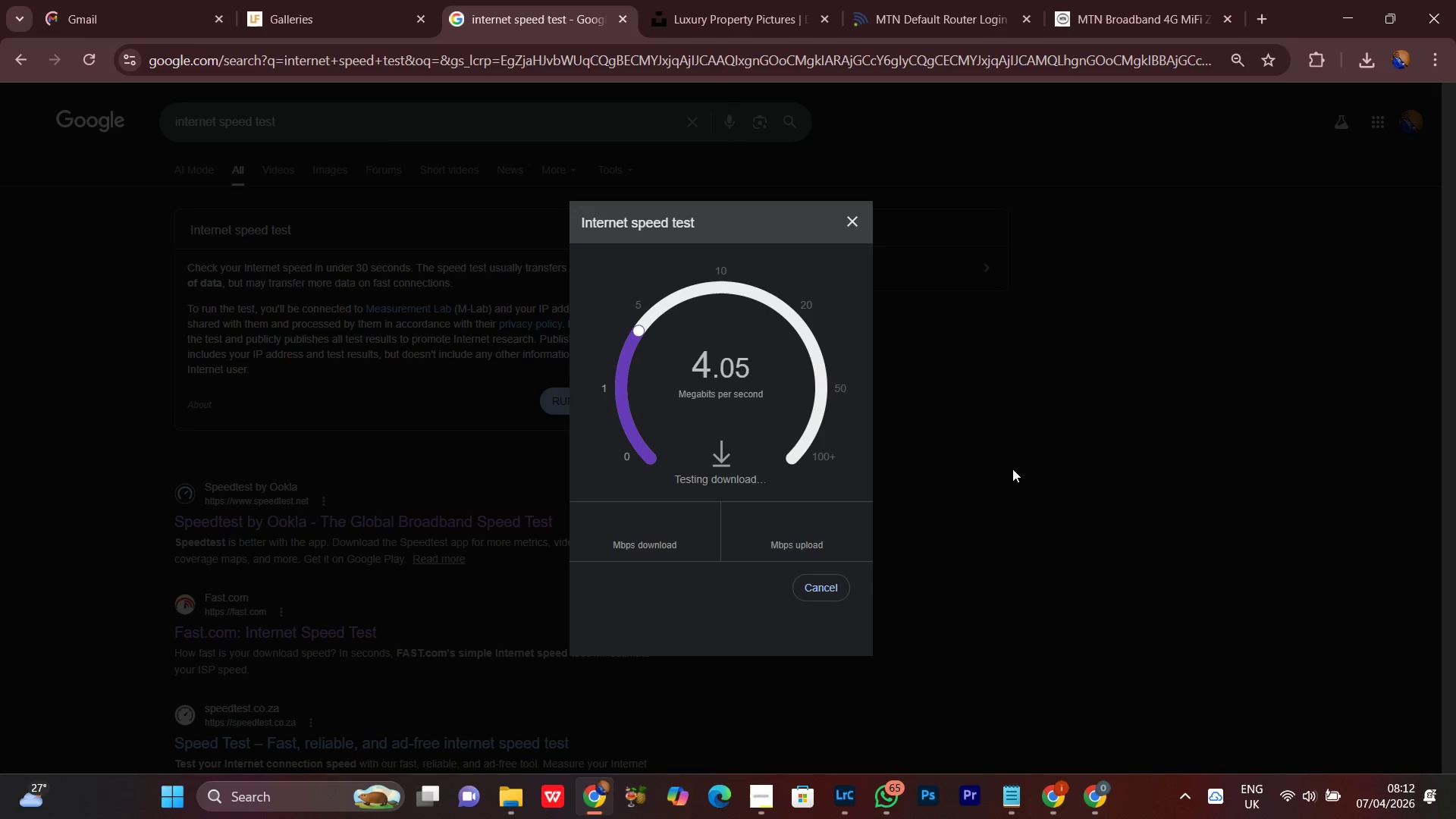 
mouse_move([750, 808])
 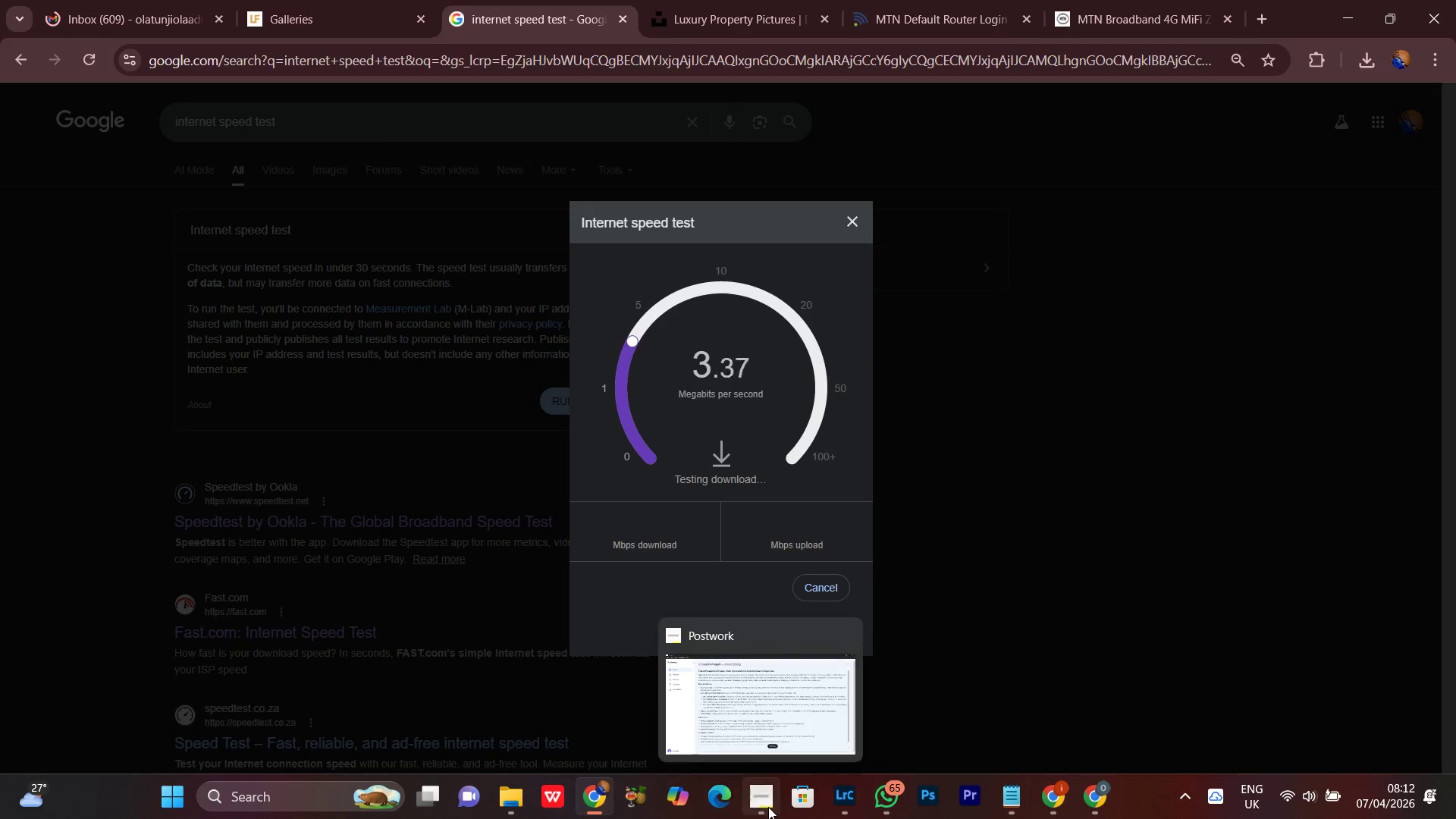 
left_click([768, 807])